 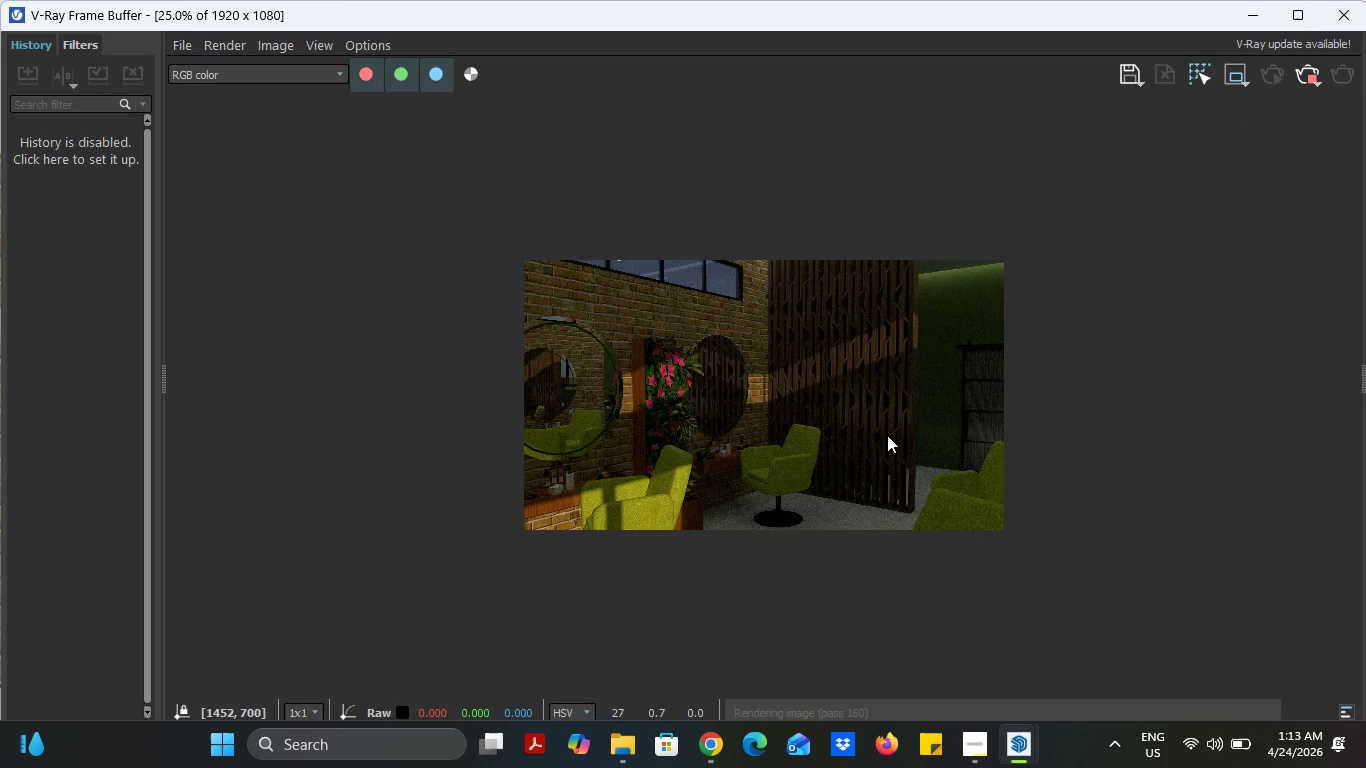 
scroll: coordinate [887, 435], scroll_direction: up, amount: 1.0
 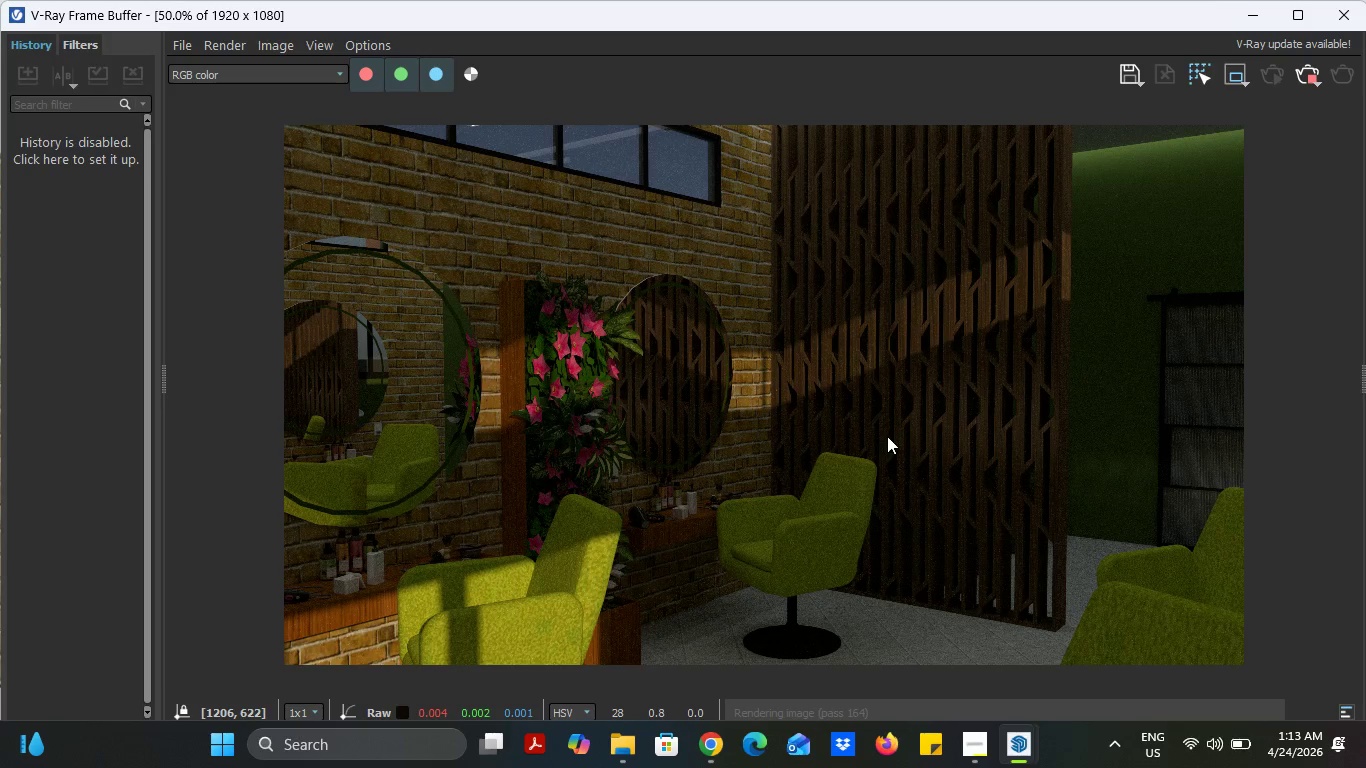 
wait(21.73)
 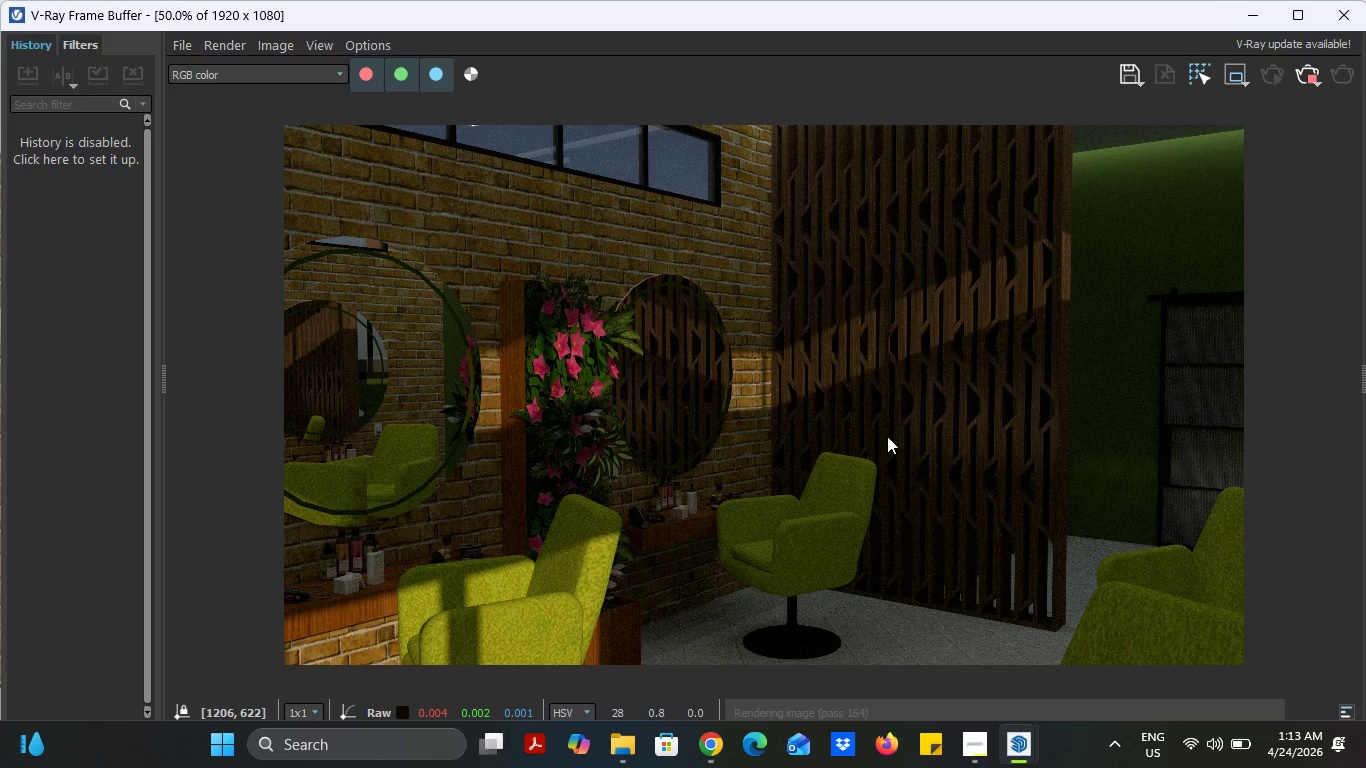 
scroll: coordinate [632, 505], scroll_direction: up, amount: 2.0
 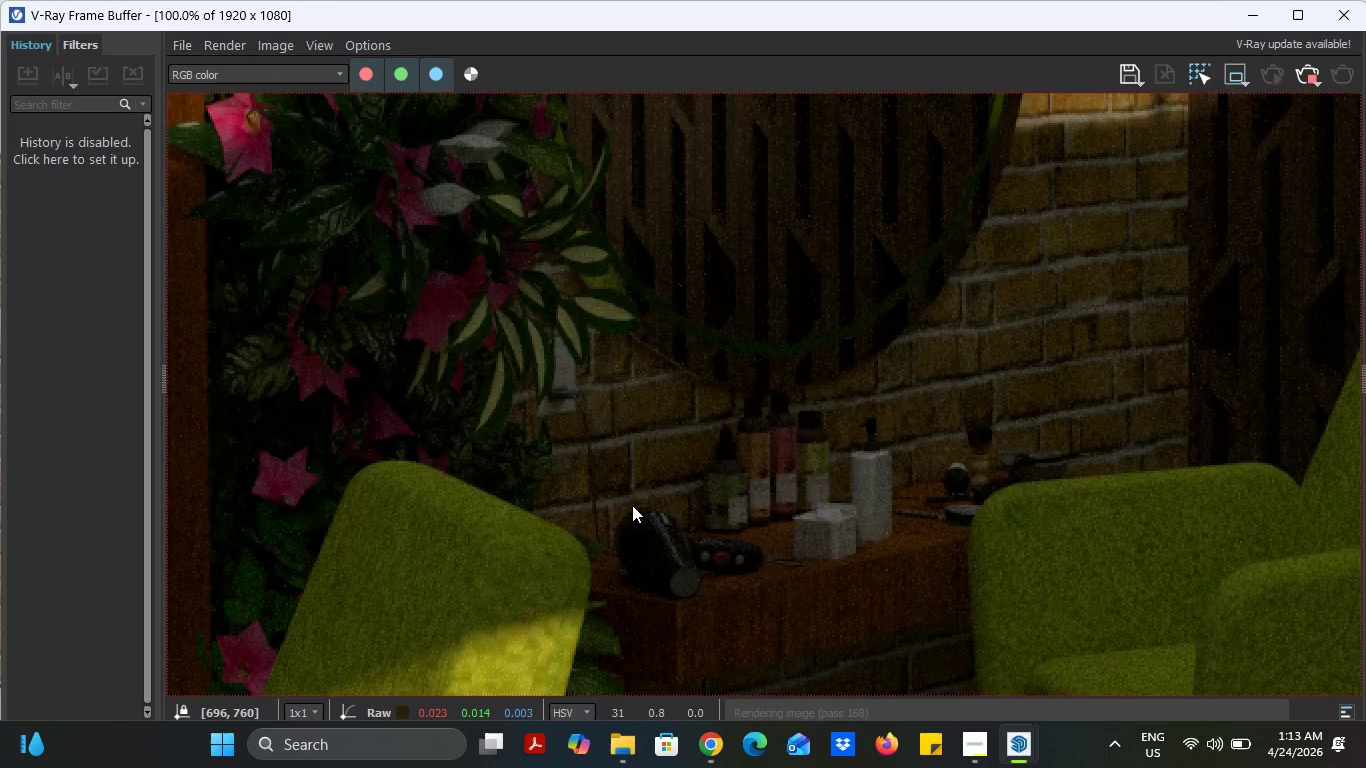 
scroll: coordinate [632, 505], scroll_direction: down, amount: 2.0
 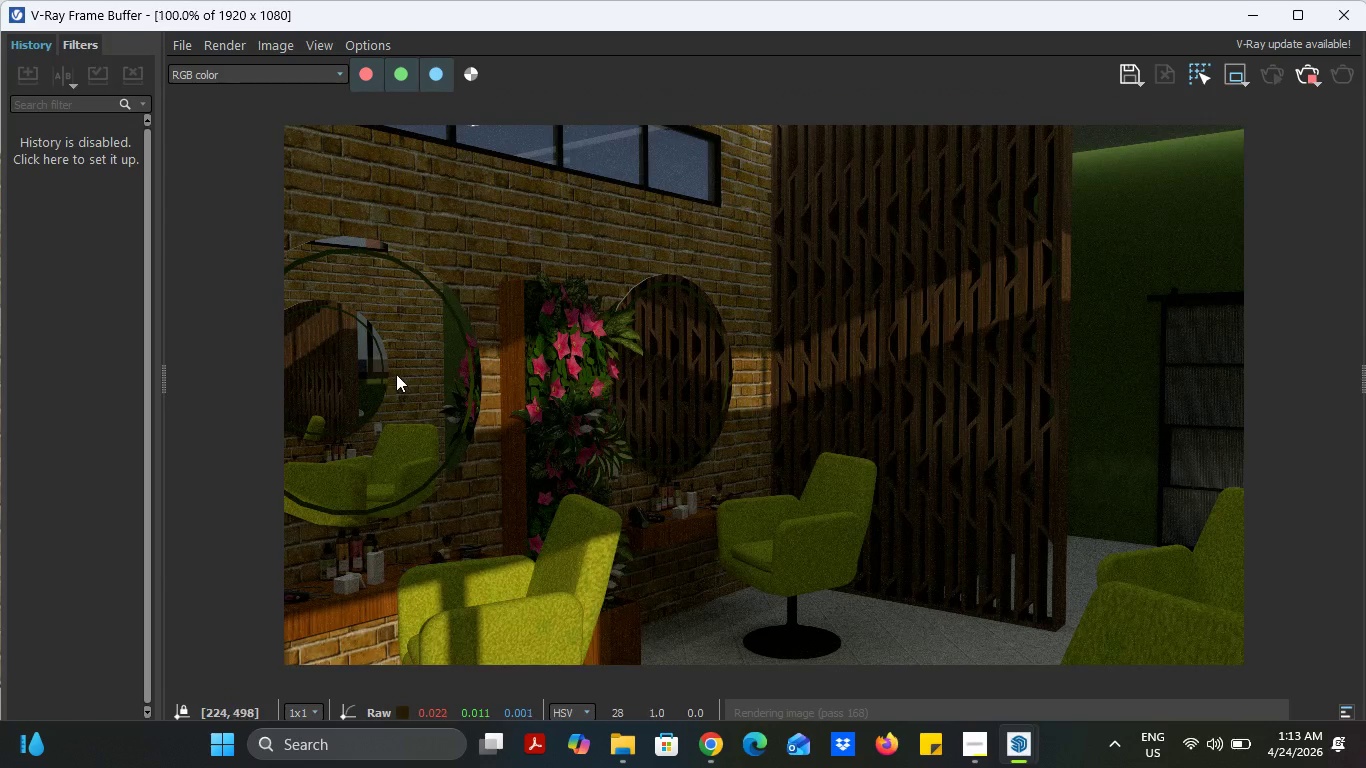 
scroll: coordinate [396, 374], scroll_direction: up, amount: 2.0
 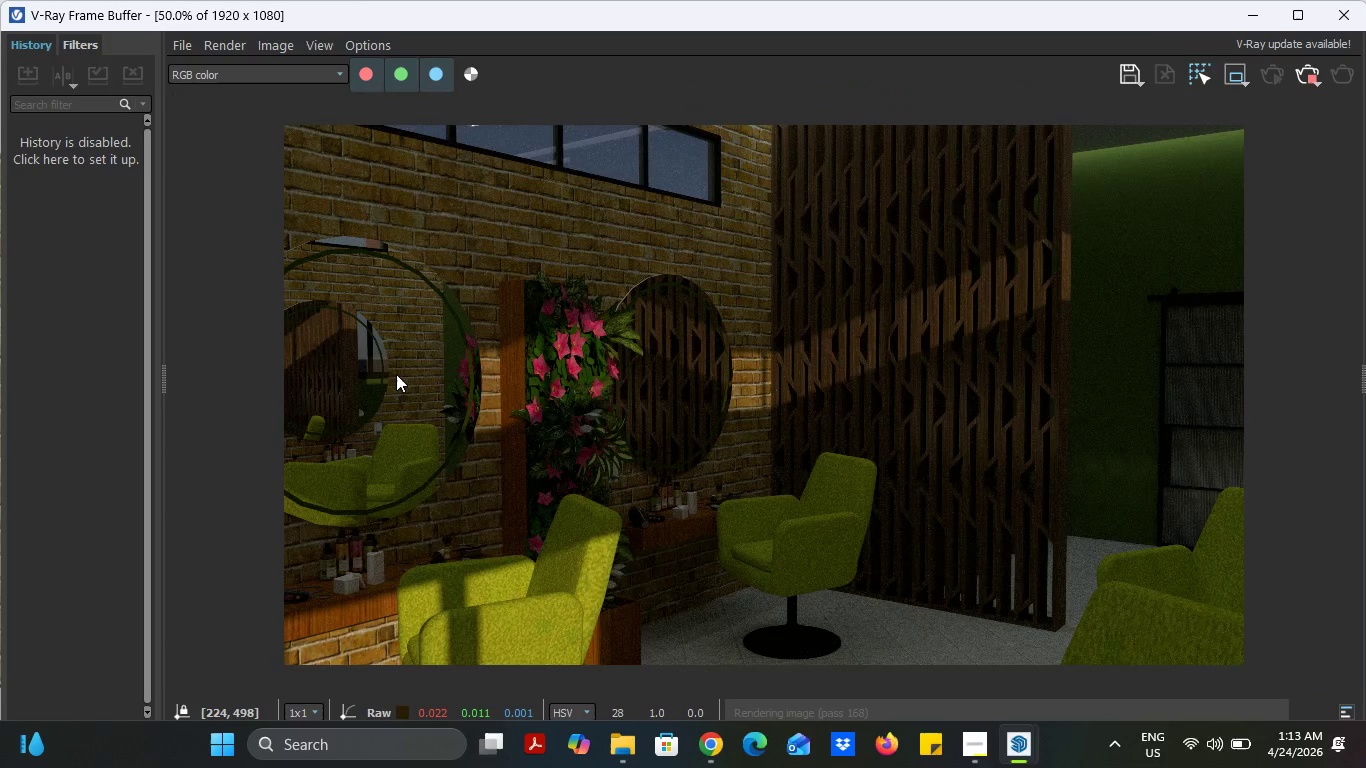 
scroll: coordinate [396, 374], scroll_direction: down, amount: 2.0
 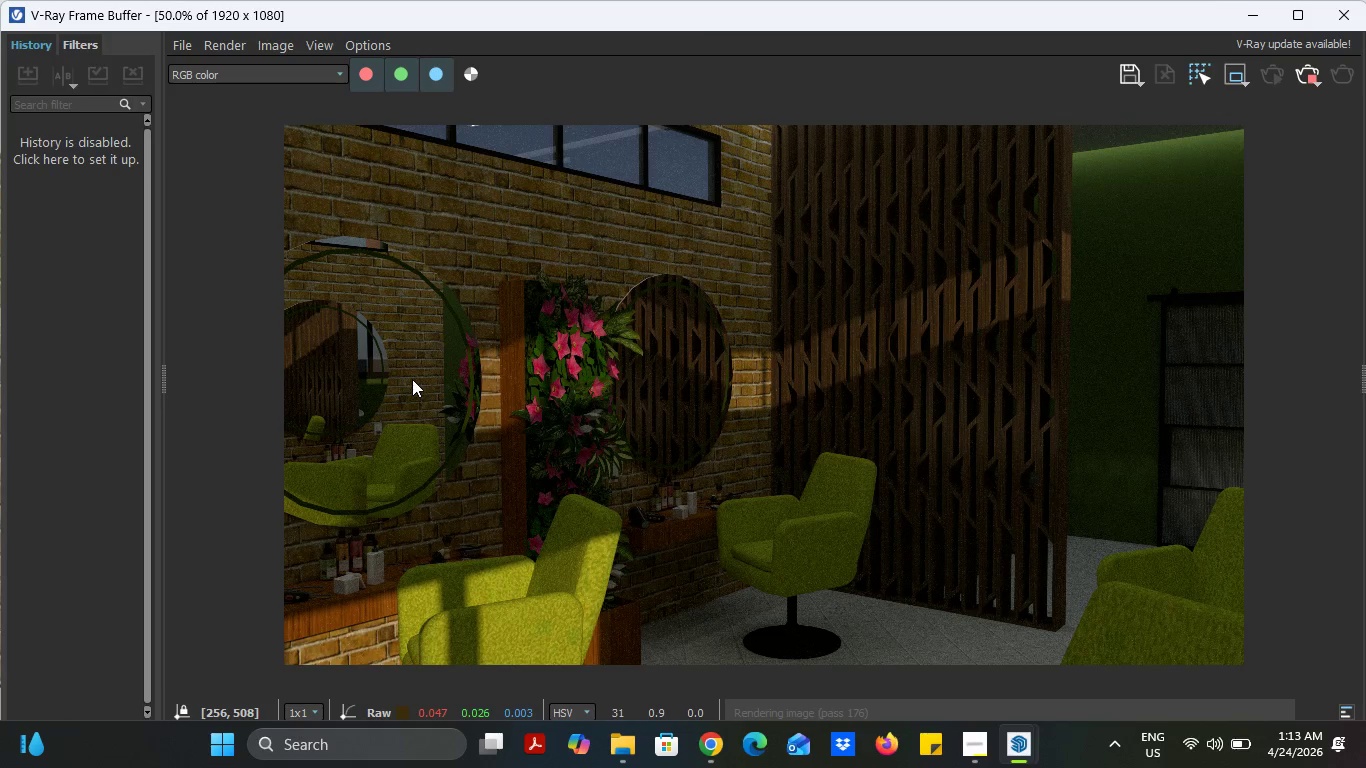 
wait(27.44)
 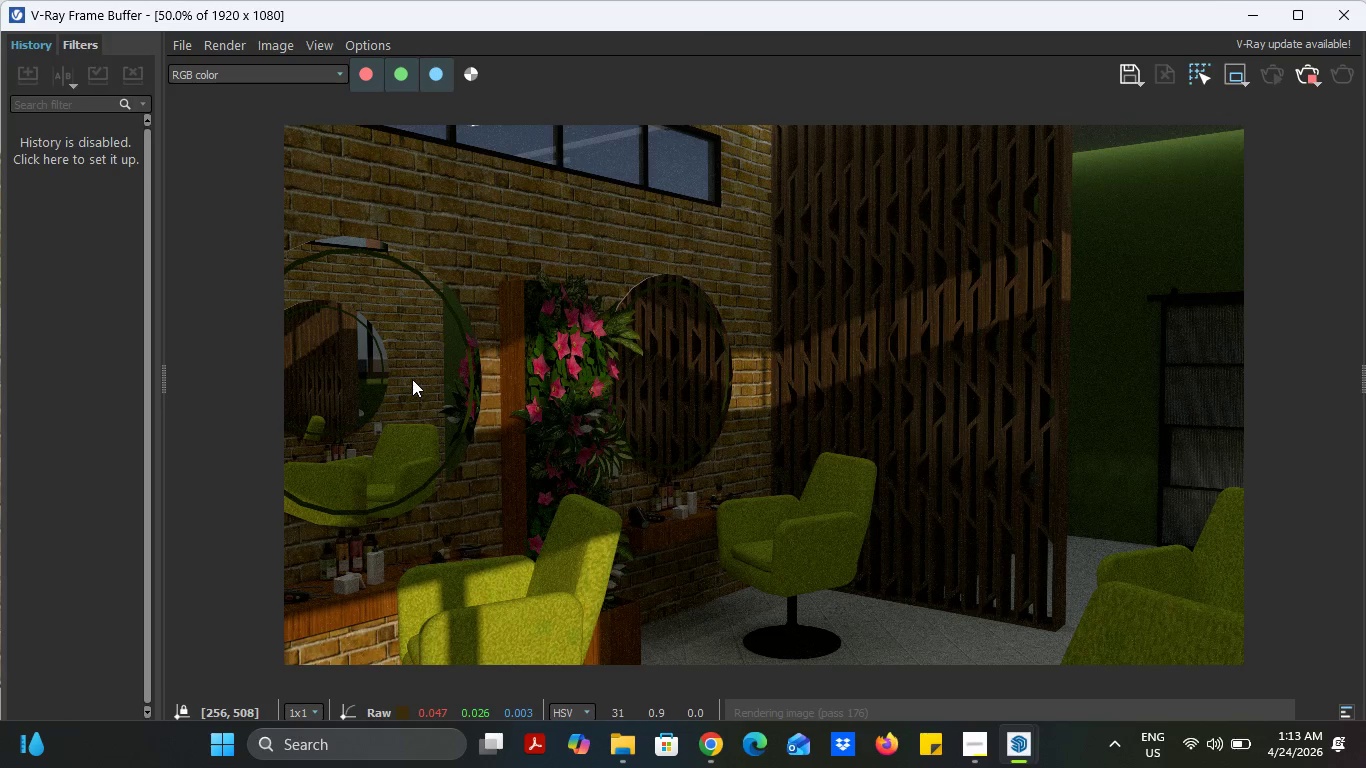 
scroll: coordinate [644, 472], scroll_direction: up, amount: 3.0
 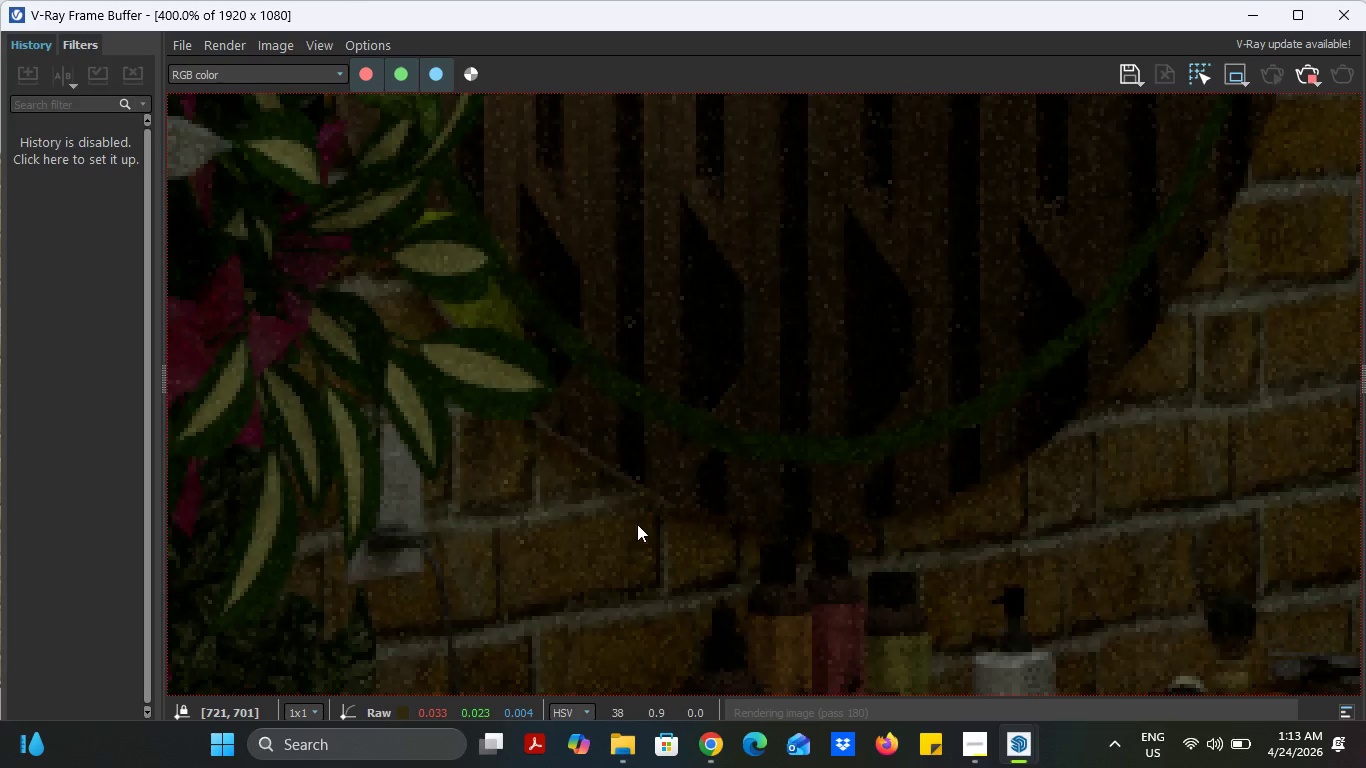 
scroll: coordinate [637, 524], scroll_direction: down, amount: 1.0
 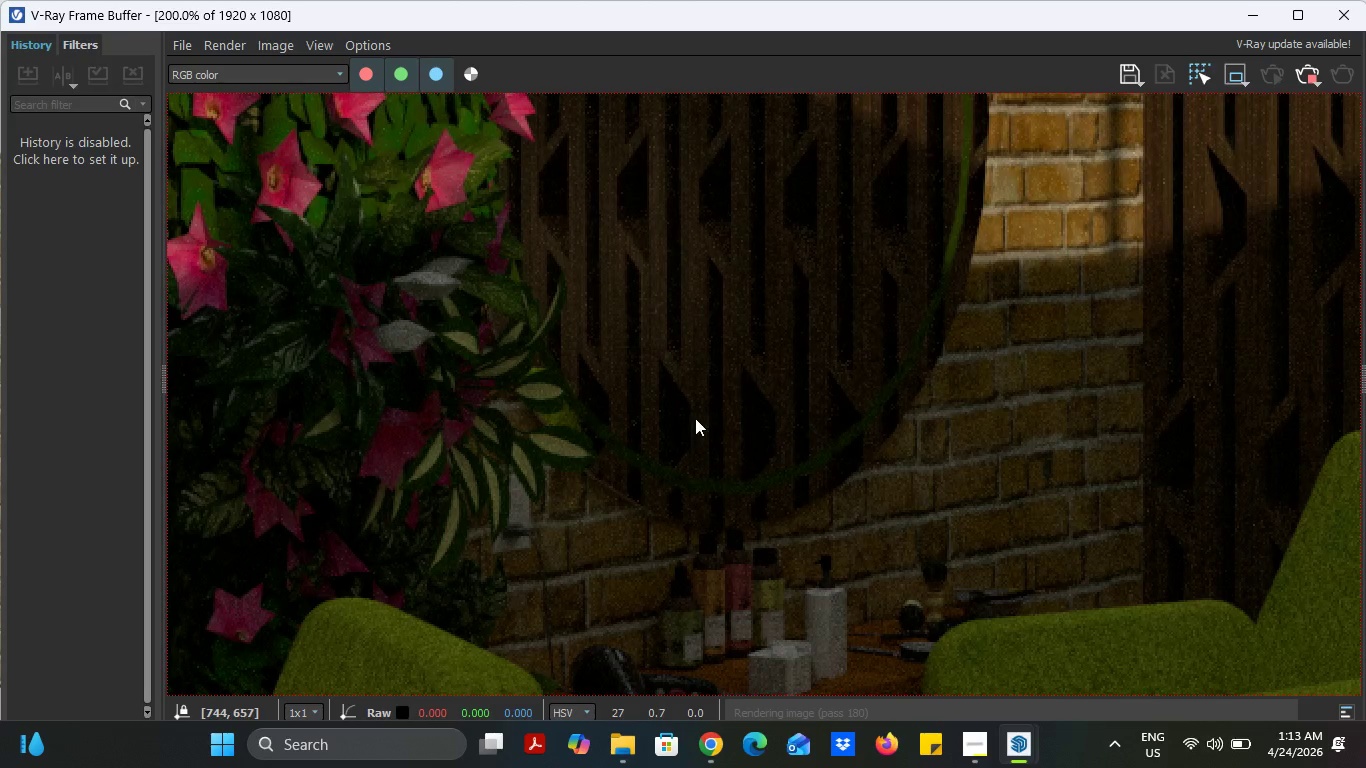 
scroll: coordinate [695, 418], scroll_direction: up, amount: 3.0
 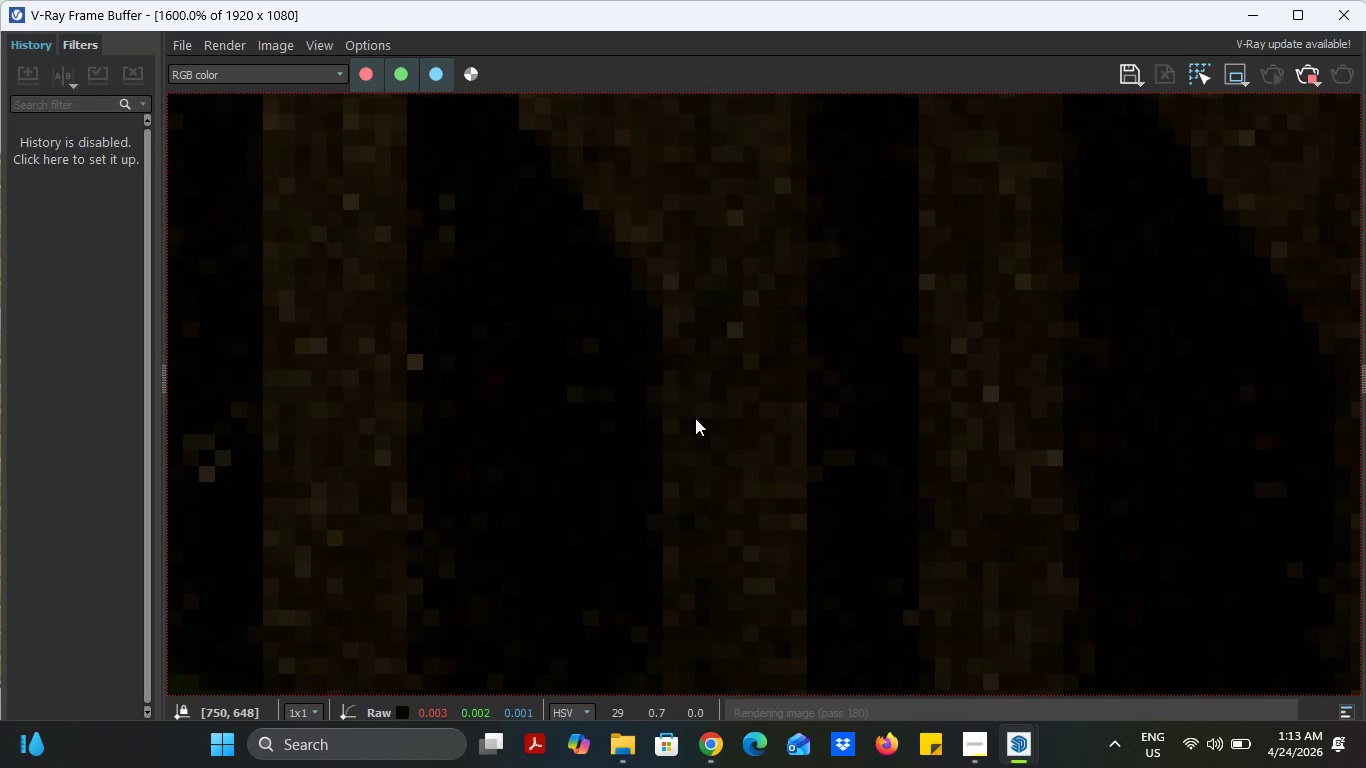 
scroll: coordinate [695, 418], scroll_direction: down, amount: 6.0
 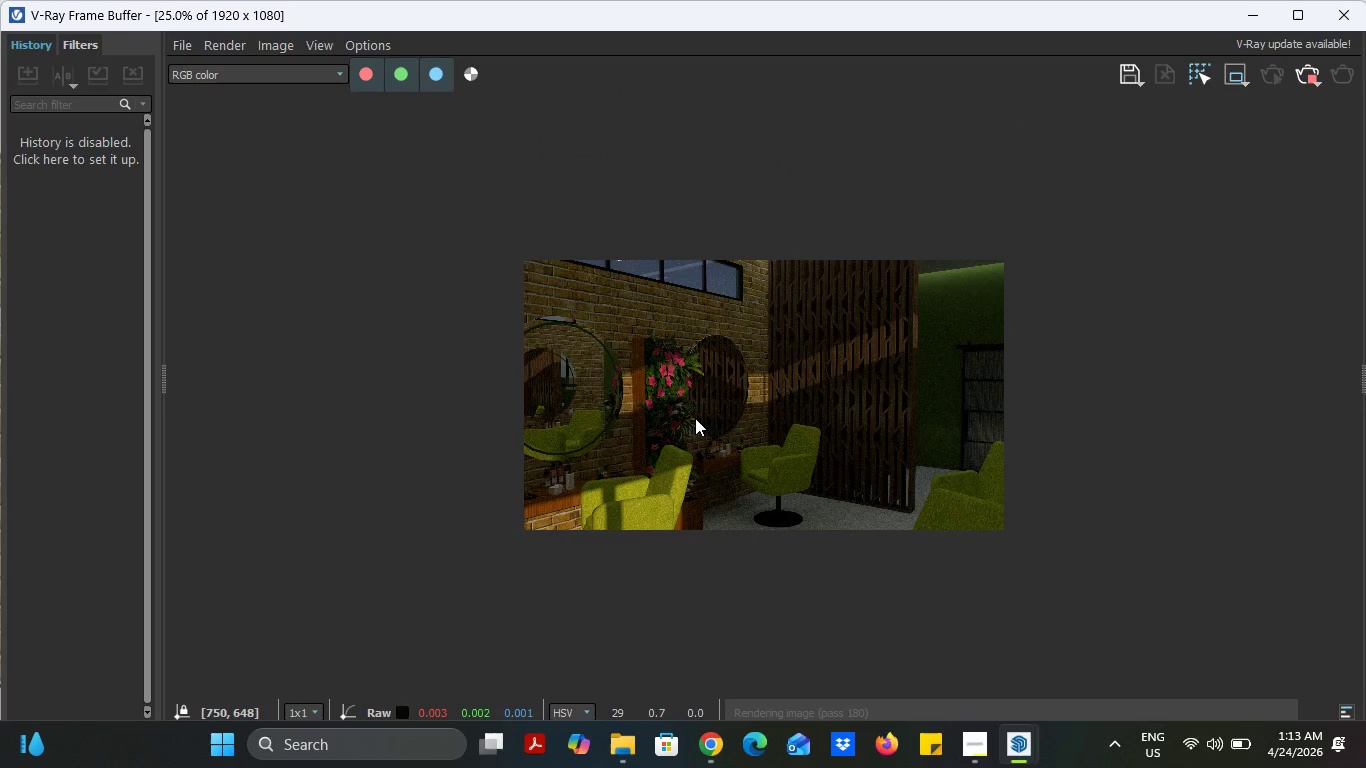 
scroll: coordinate [695, 418], scroll_direction: up, amount: 2.0
 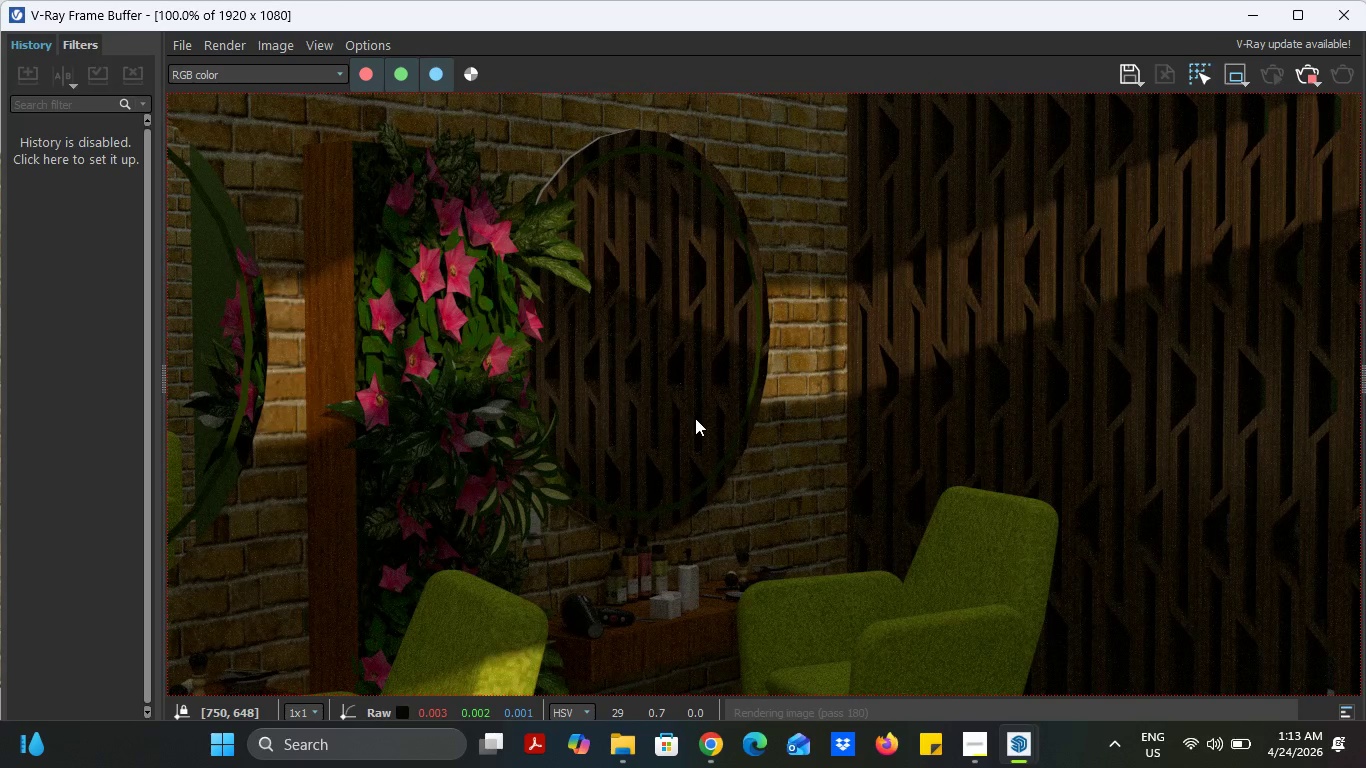 
scroll: coordinate [695, 418], scroll_direction: down, amount: 1.0
 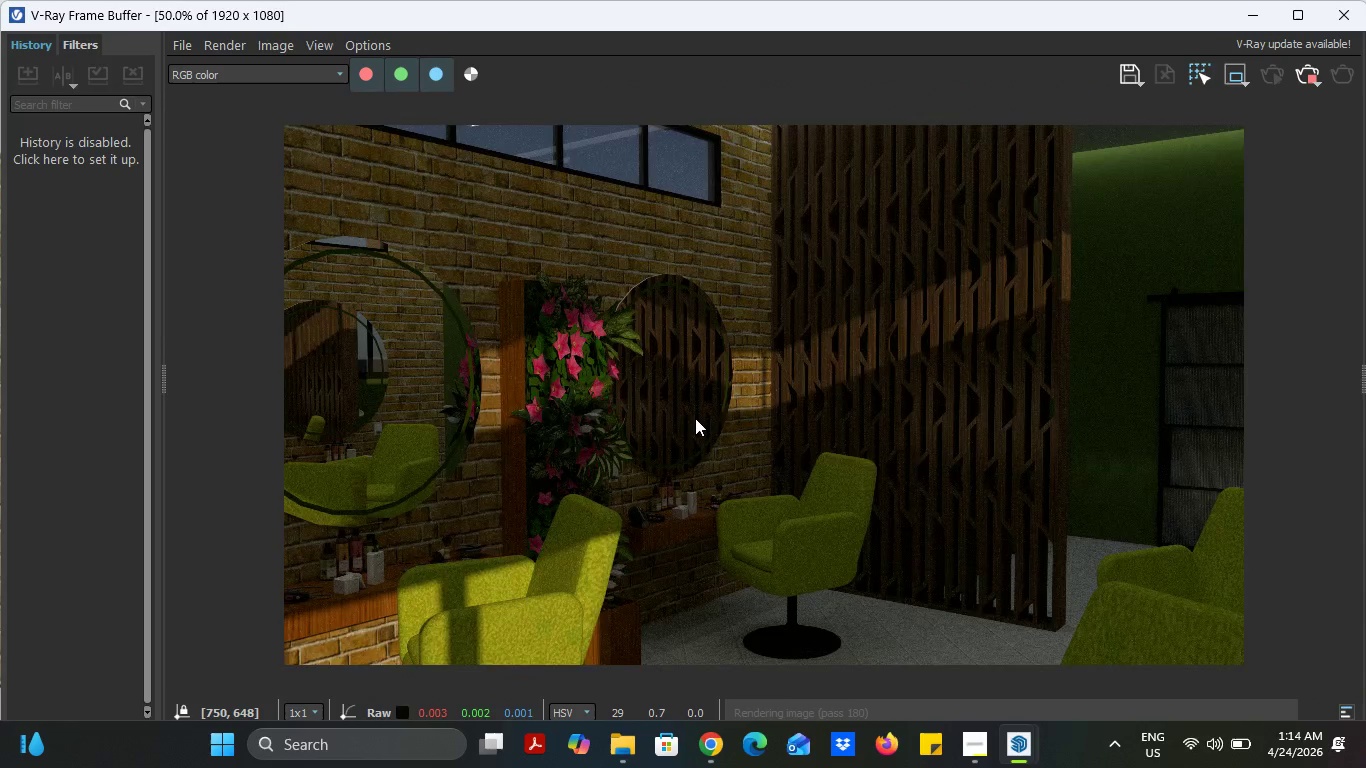 
scroll: coordinate [695, 418], scroll_direction: up, amount: 1.0
 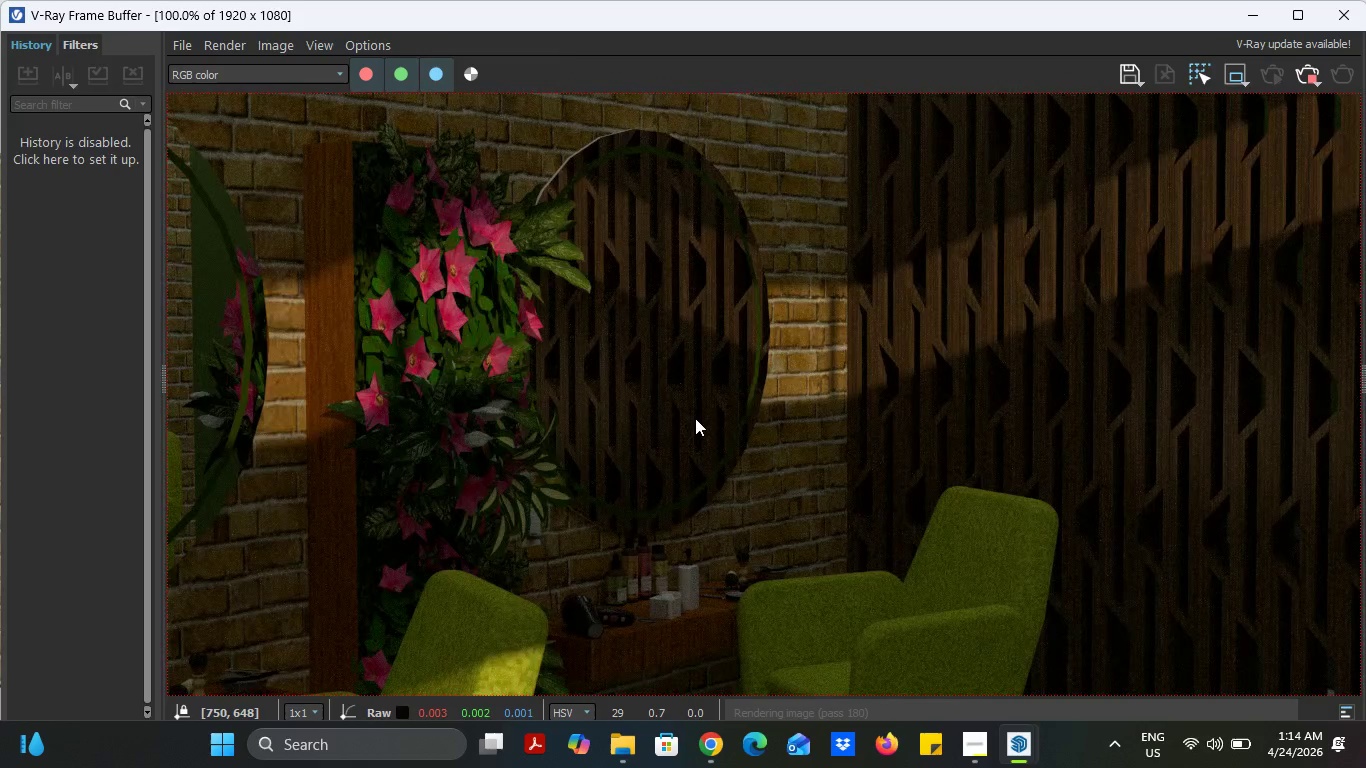 
scroll: coordinate [695, 418], scroll_direction: down, amount: 2.0
 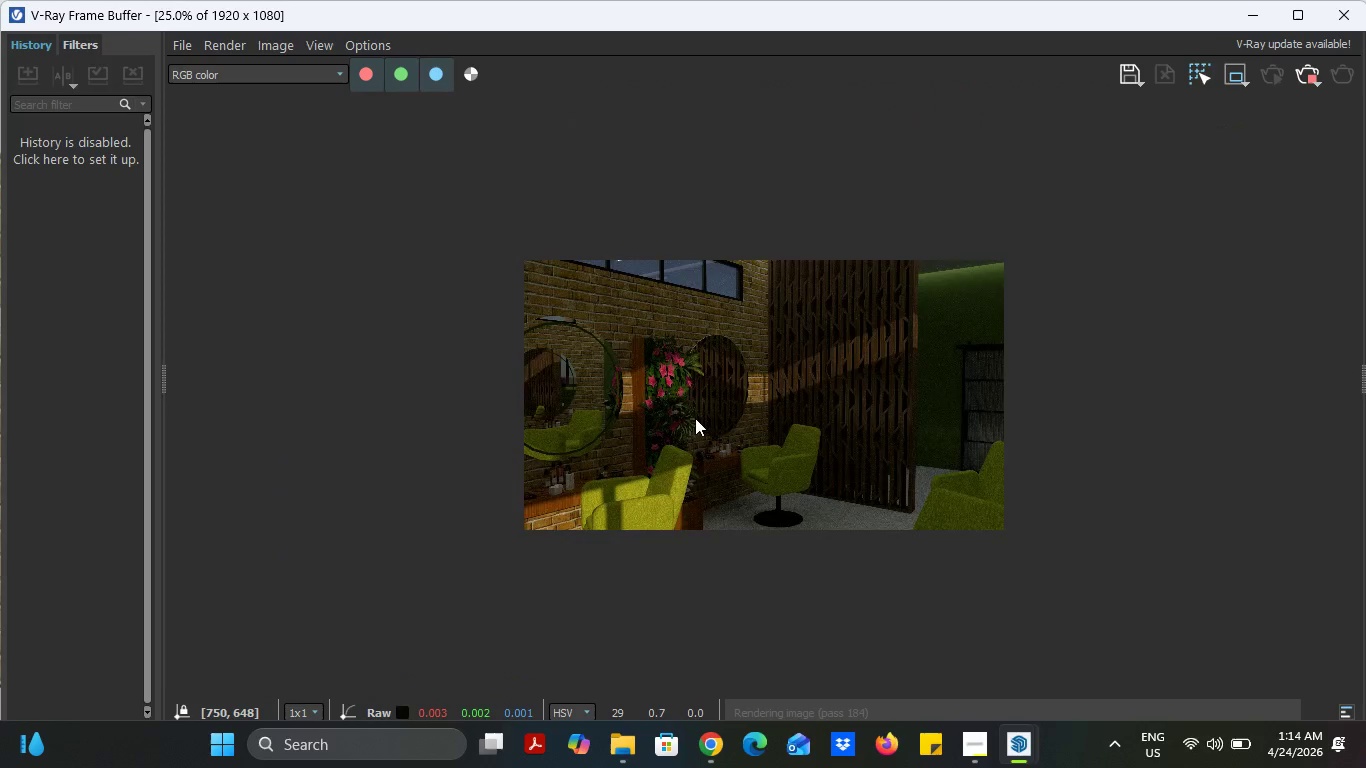 
scroll: coordinate [695, 418], scroll_direction: none, amount: 0.0
 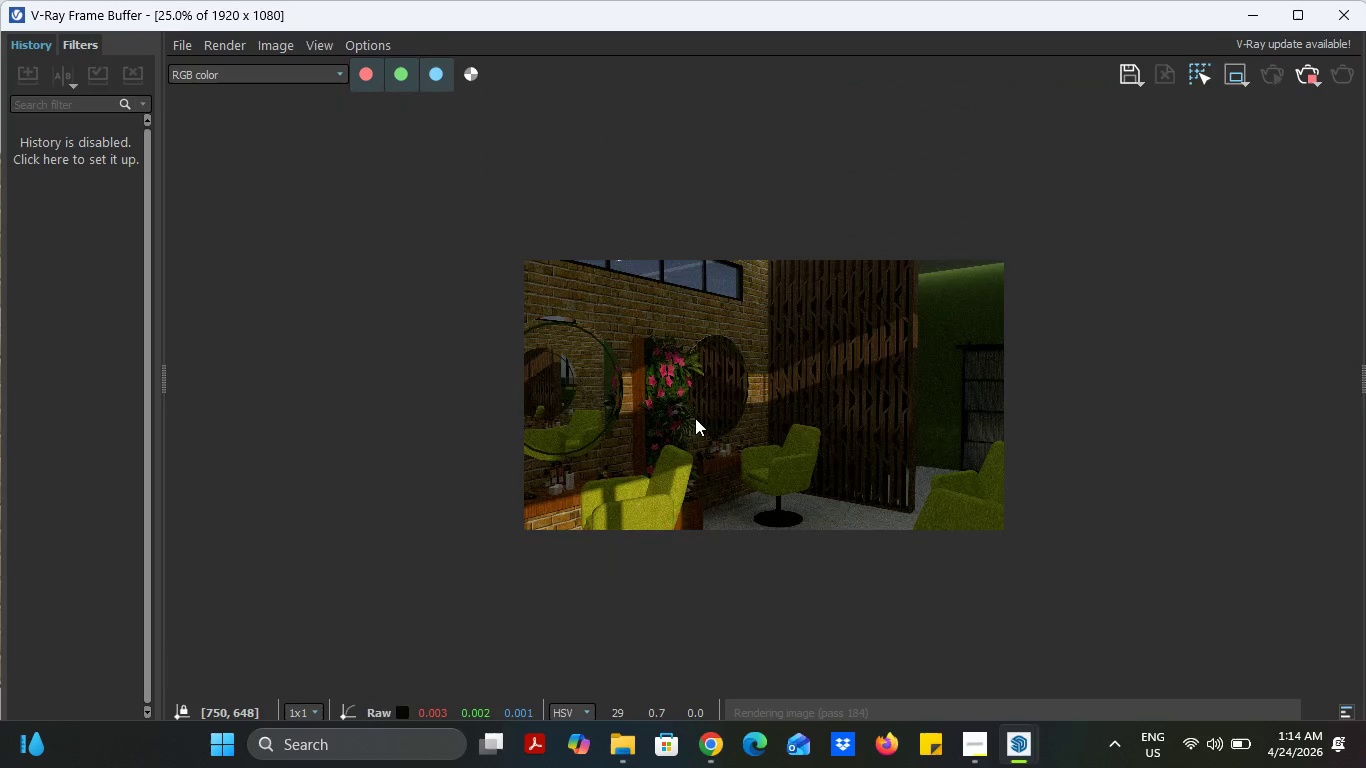 
scroll: coordinate [695, 418], scroll_direction: up, amount: 2.0
 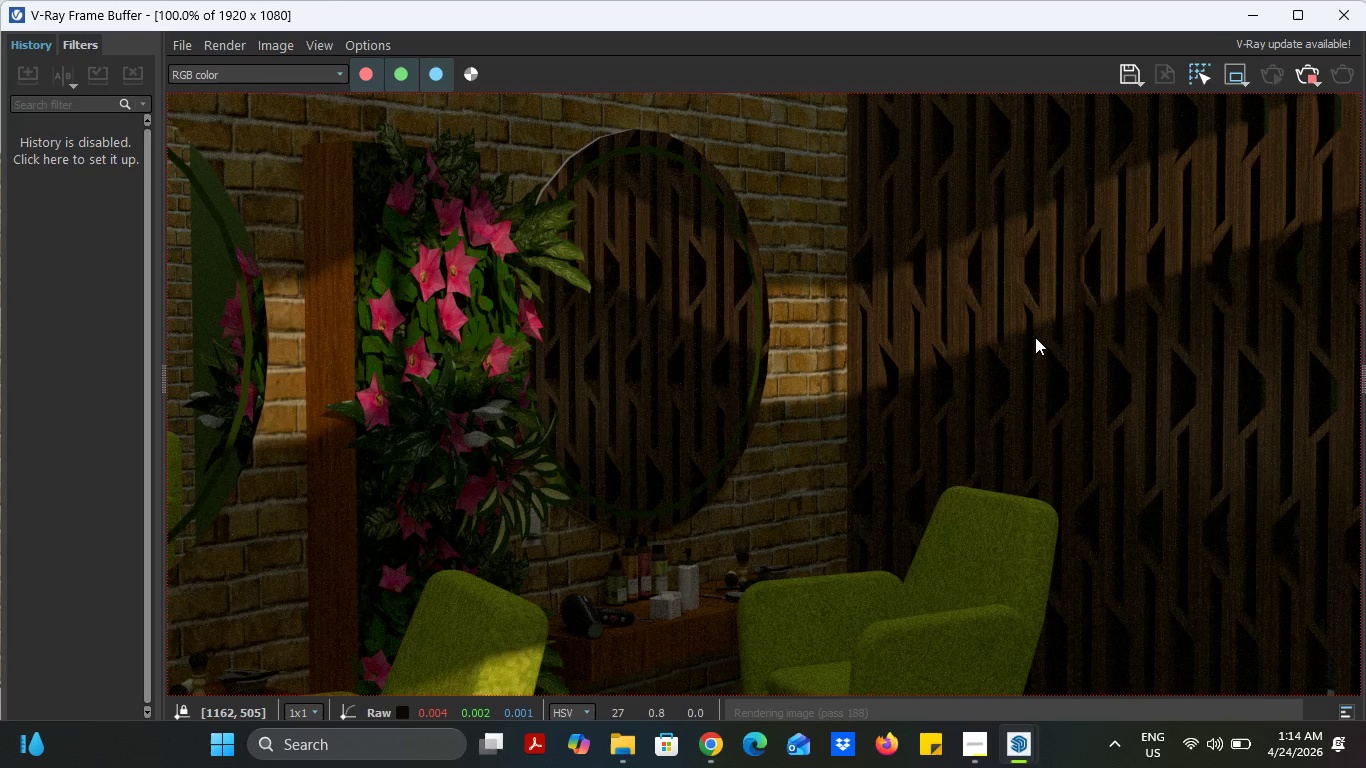 
wait(16.64)
 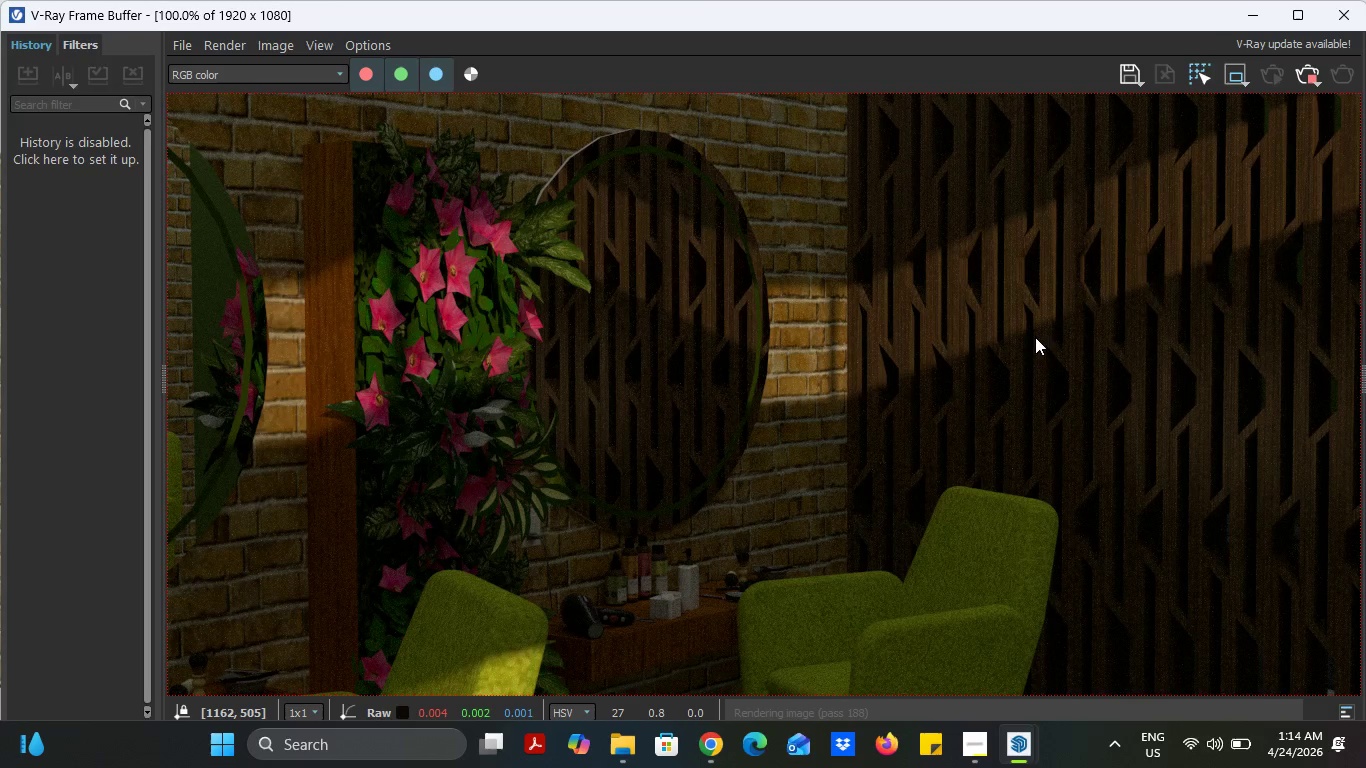 
scroll: coordinate [1040, 327], scroll_direction: down, amount: 1.0
 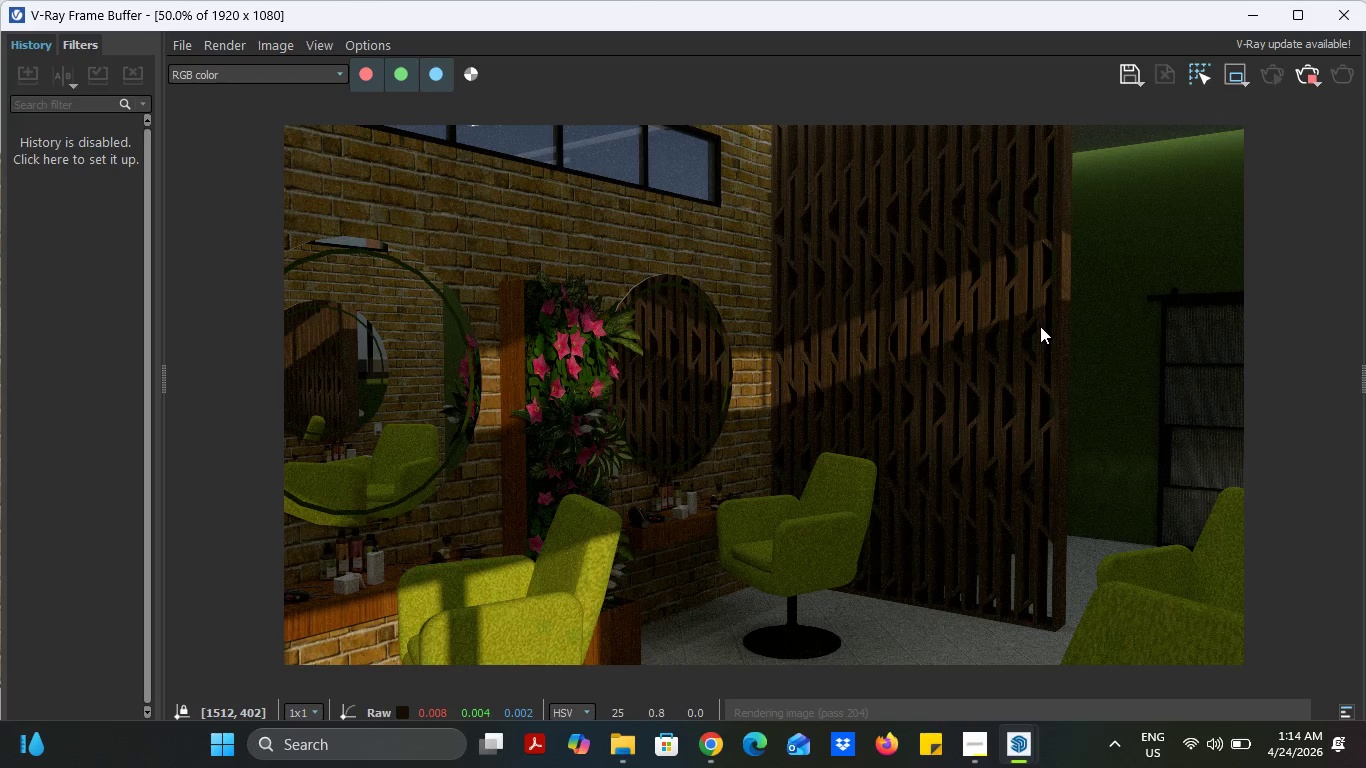 
wait(20.05)
 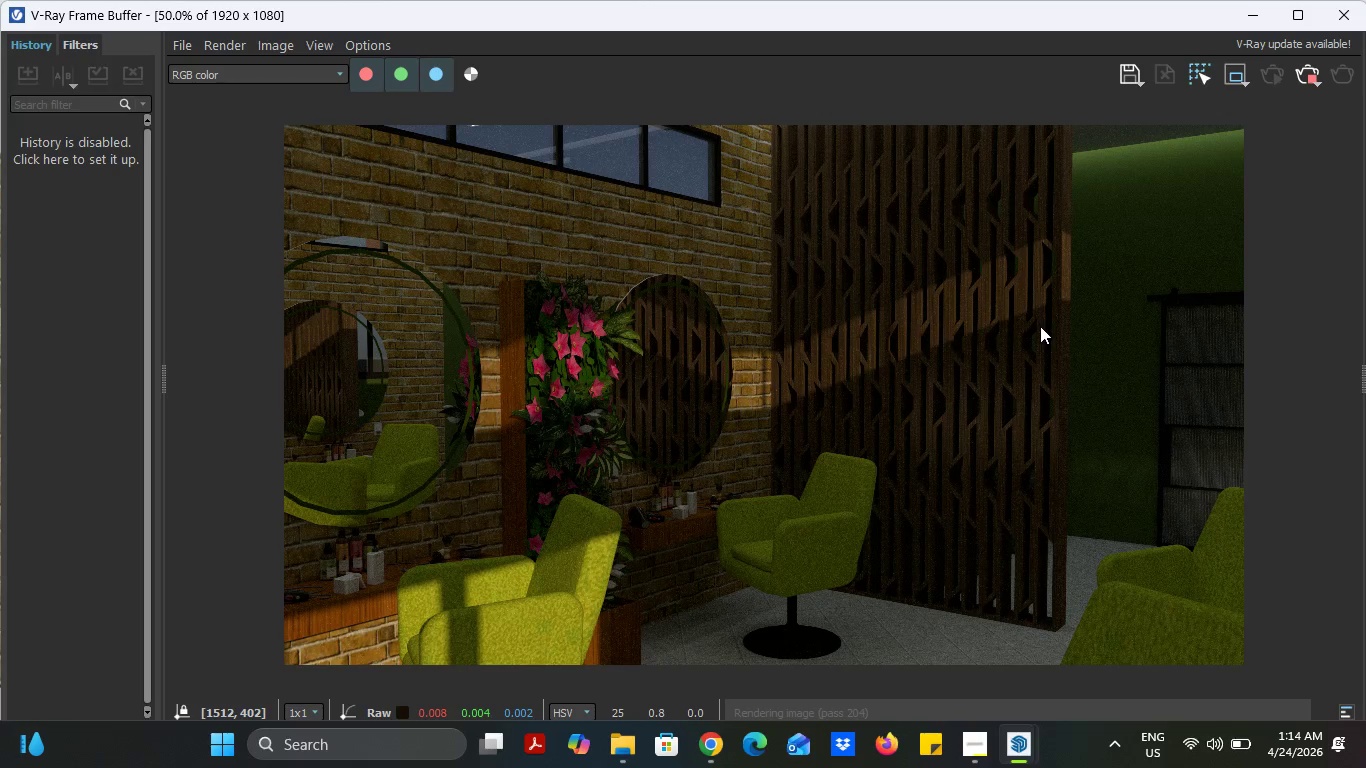 
scroll: coordinate [1040, 326], scroll_direction: down, amount: 2.0
 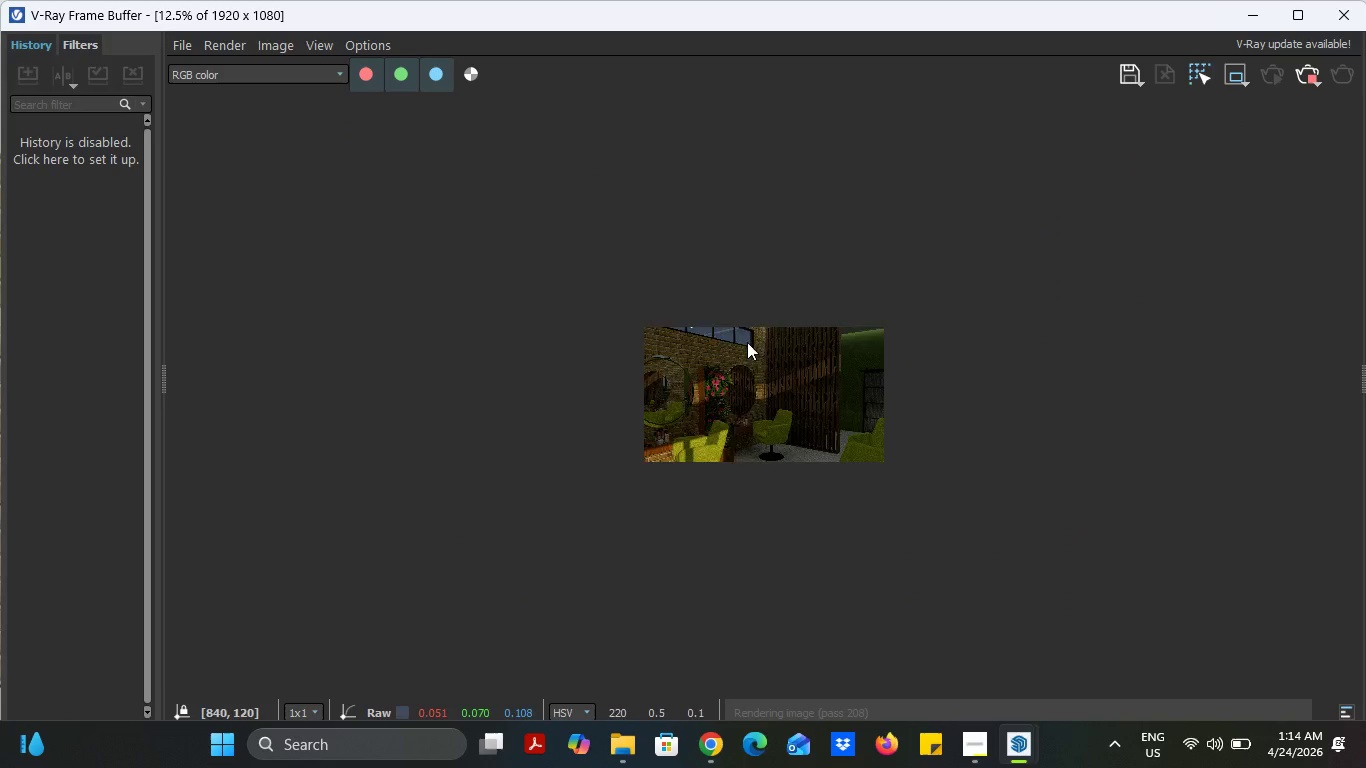 
scroll: coordinate [746, 342], scroll_direction: up, amount: 2.0
 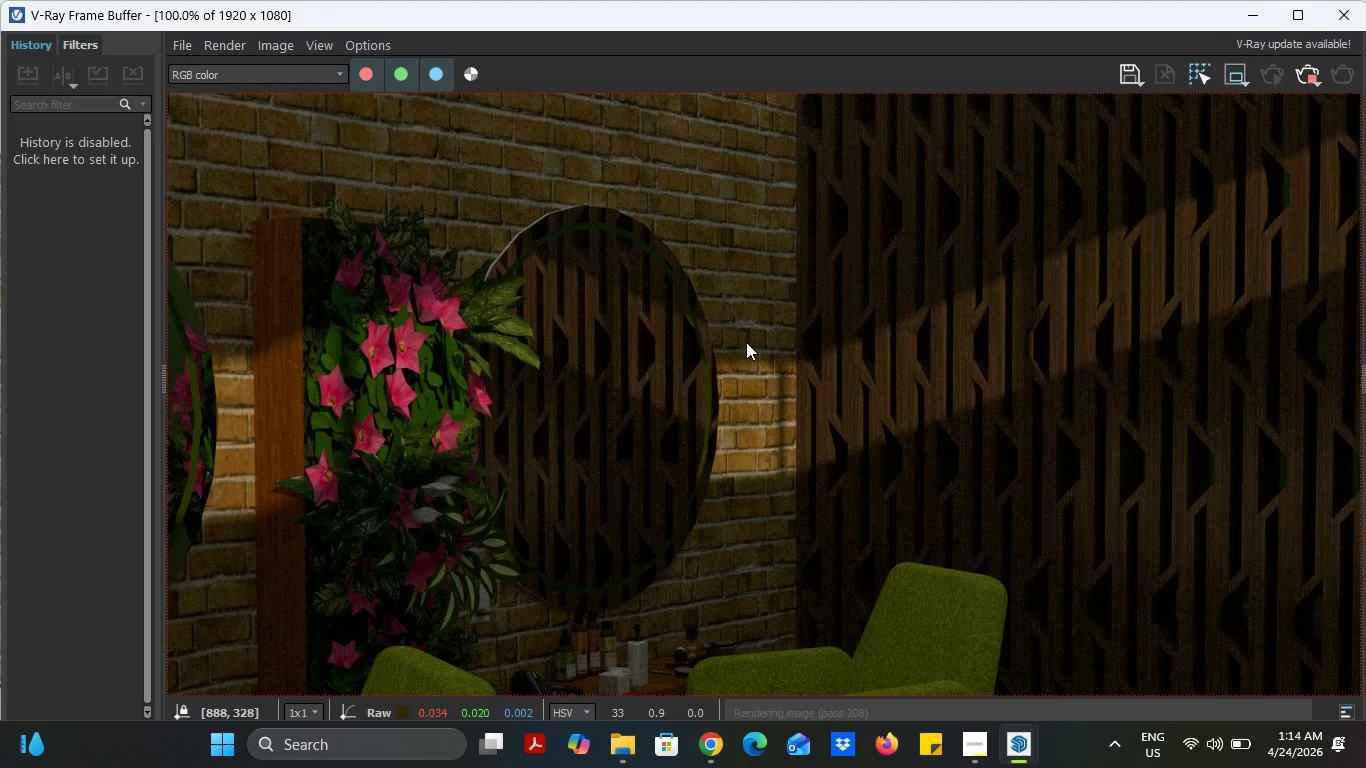 
scroll: coordinate [746, 342], scroll_direction: down, amount: 1.0
 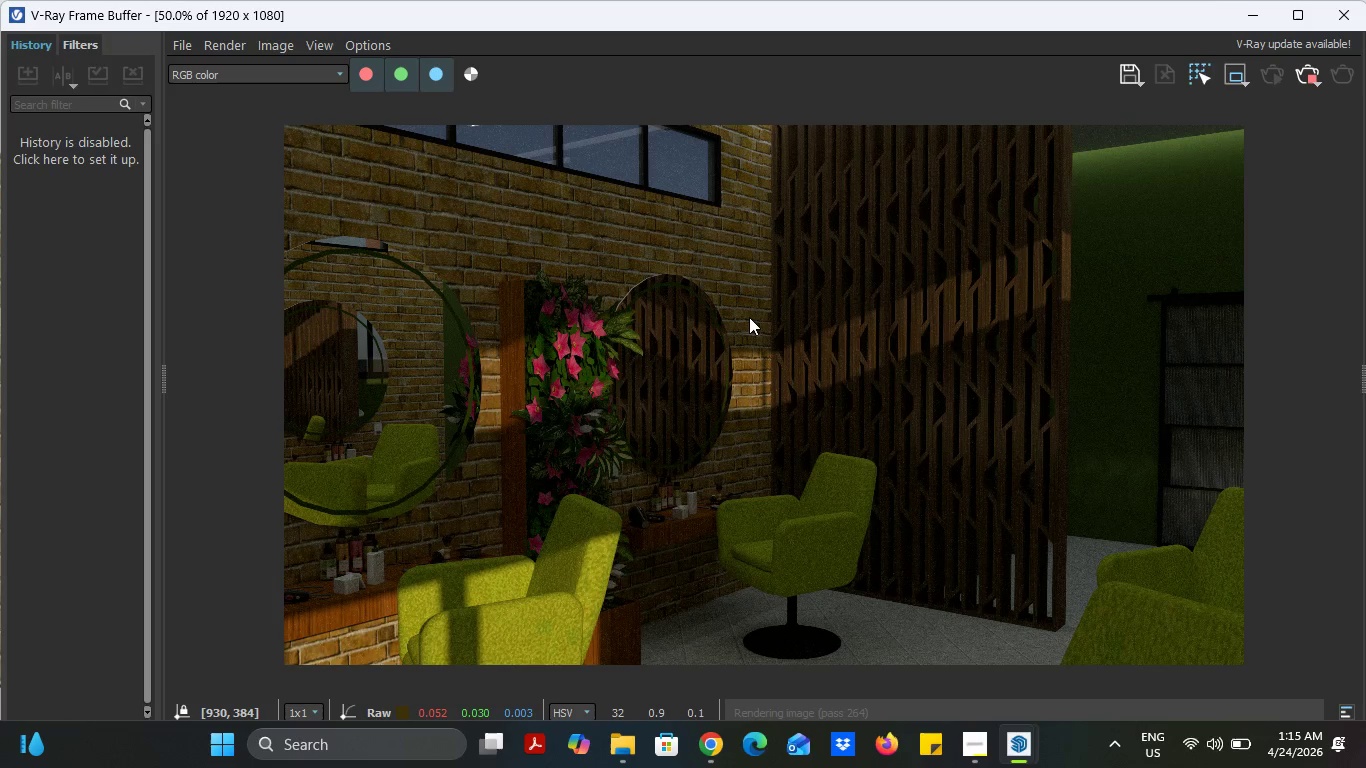 
wait(42.73)
 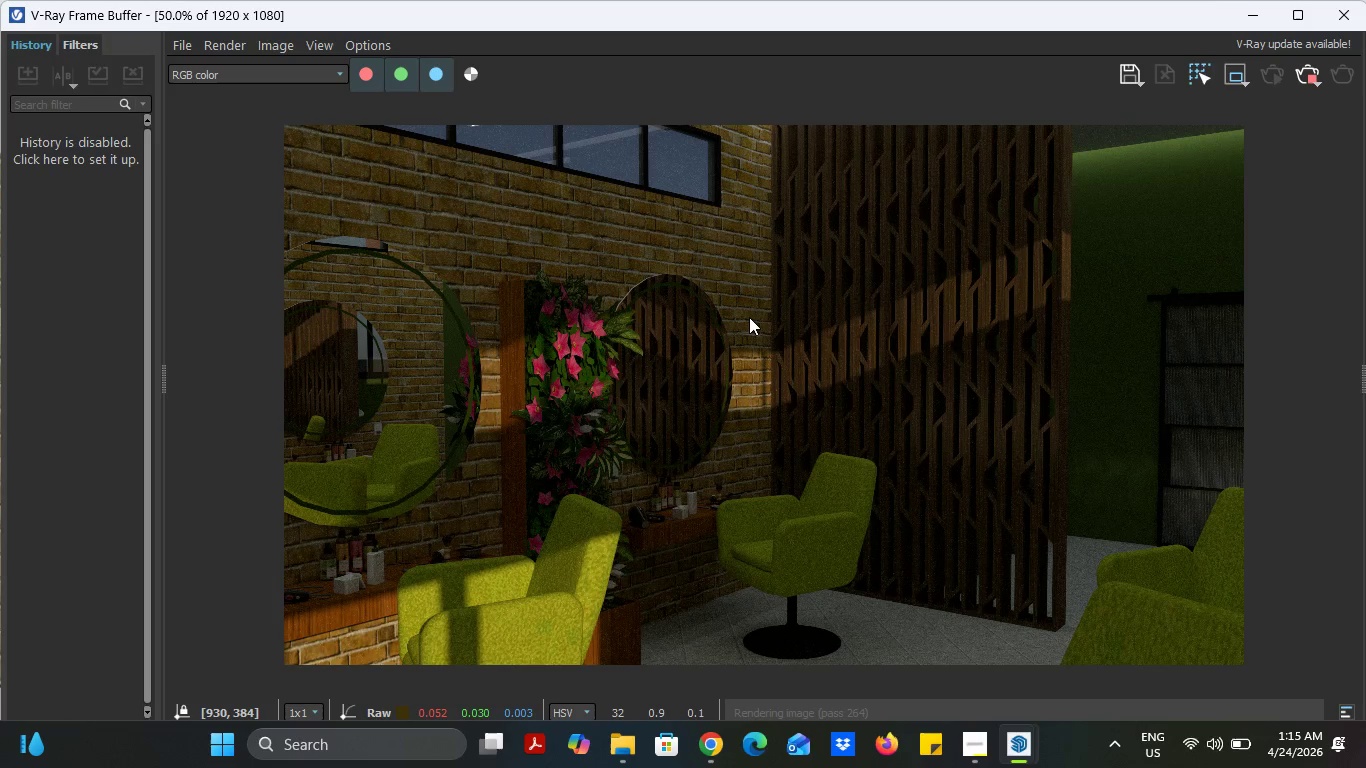 
scroll: coordinate [749, 316], scroll_direction: down, amount: 1.0
 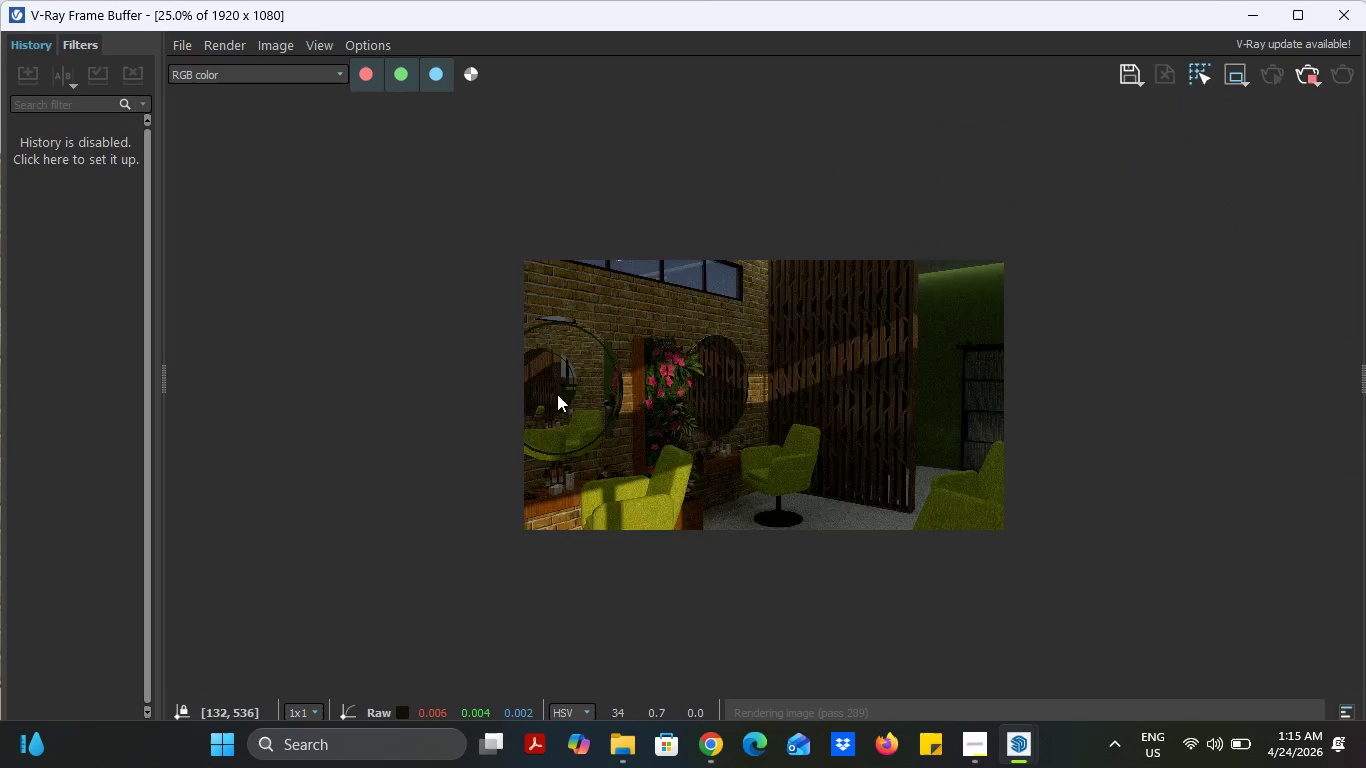 
scroll: coordinate [557, 394], scroll_direction: up, amount: 1.0